 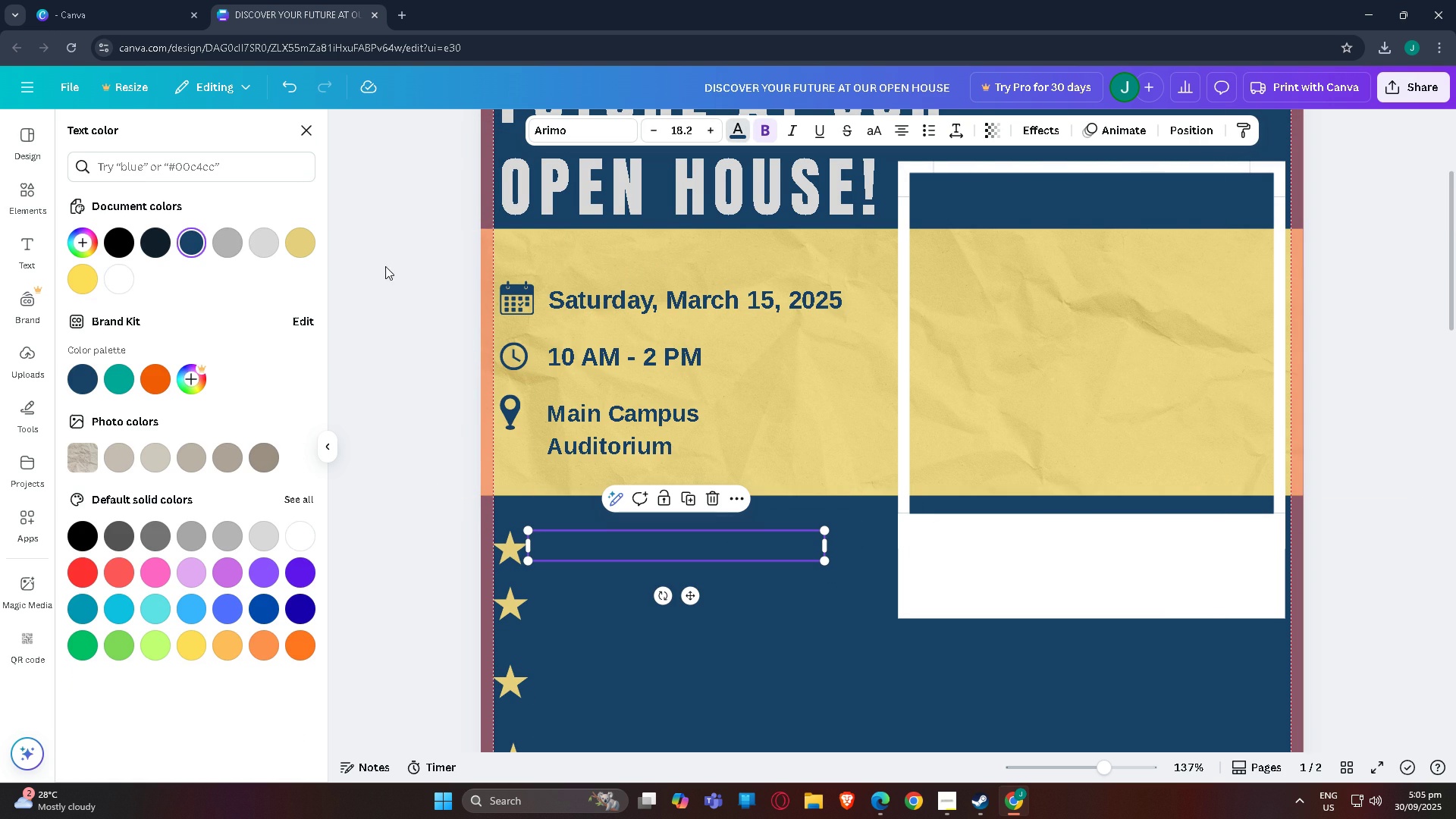 
left_click([118, 282])
 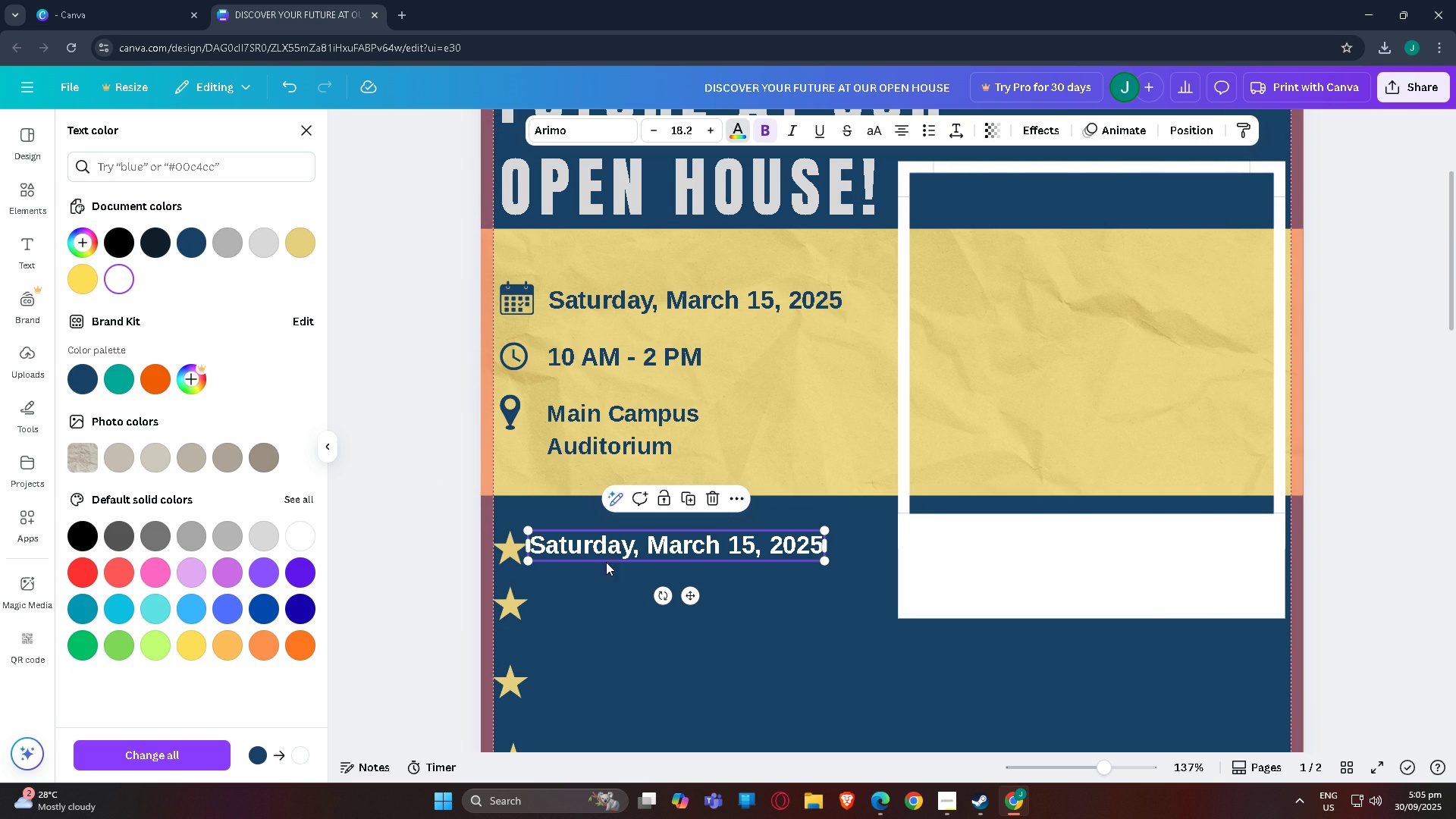 
key(Shift+ShiftLeft)
 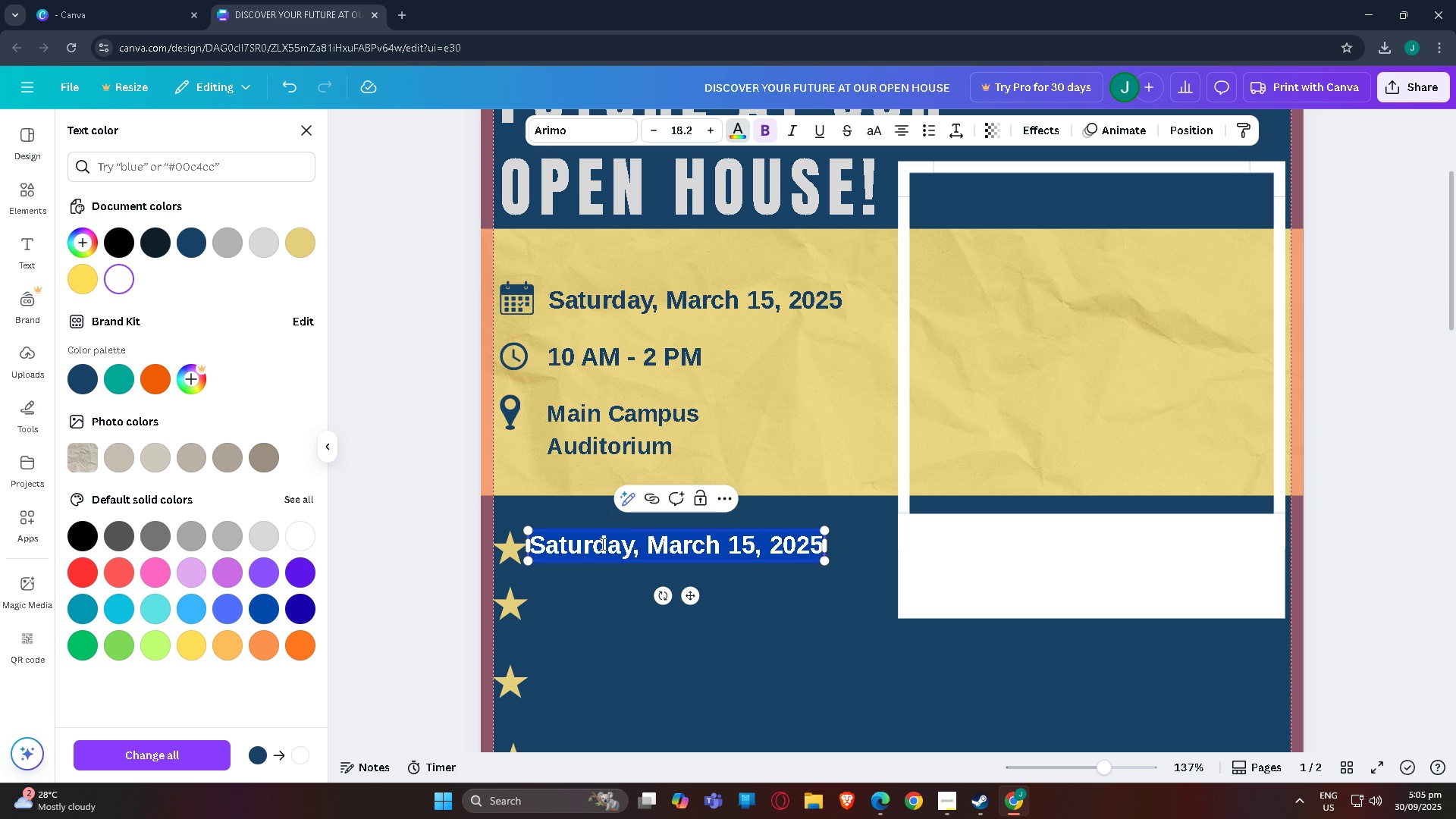 
double_click([601, 544])
 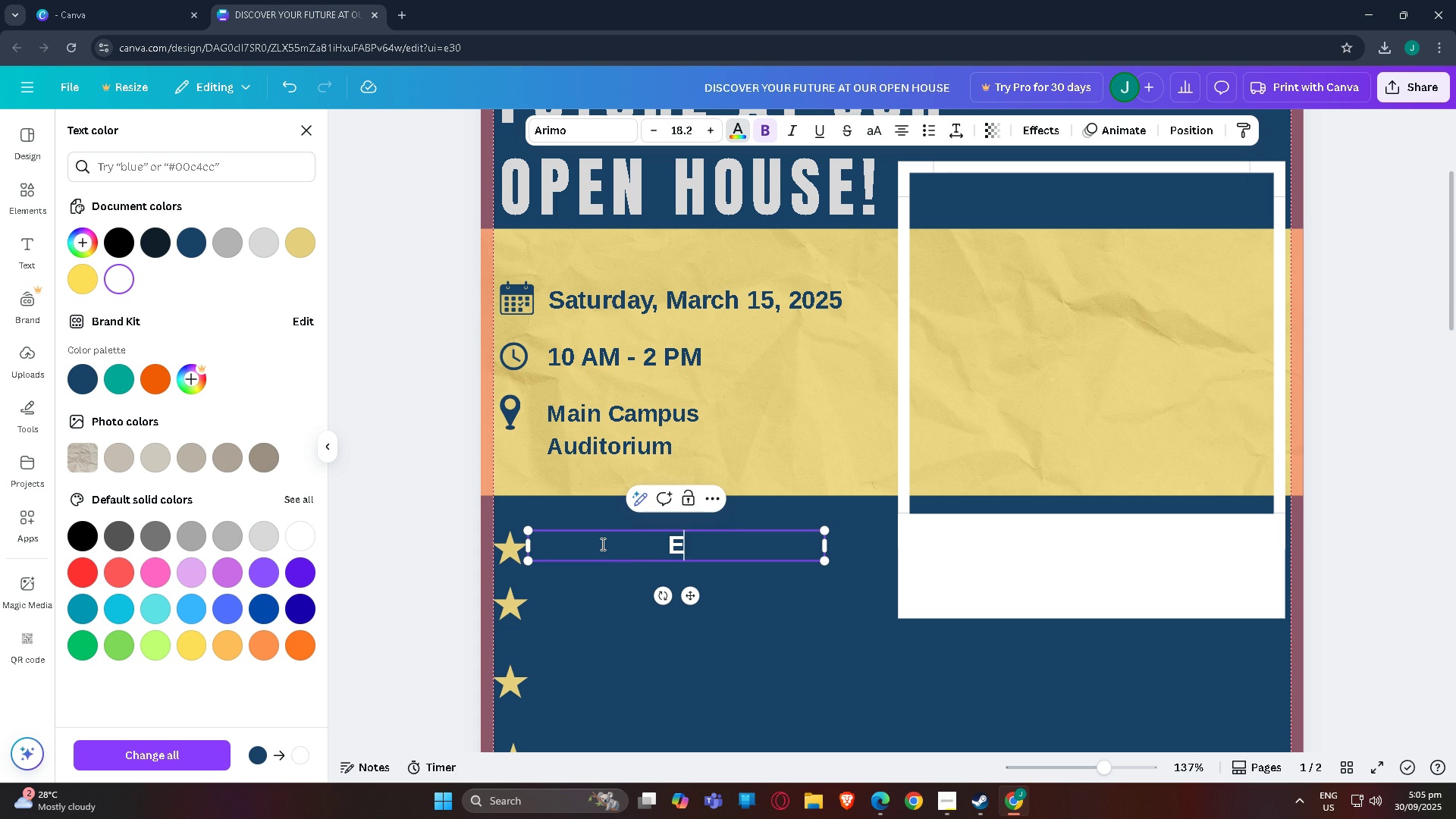 
type(Explore Innovative Programs)